 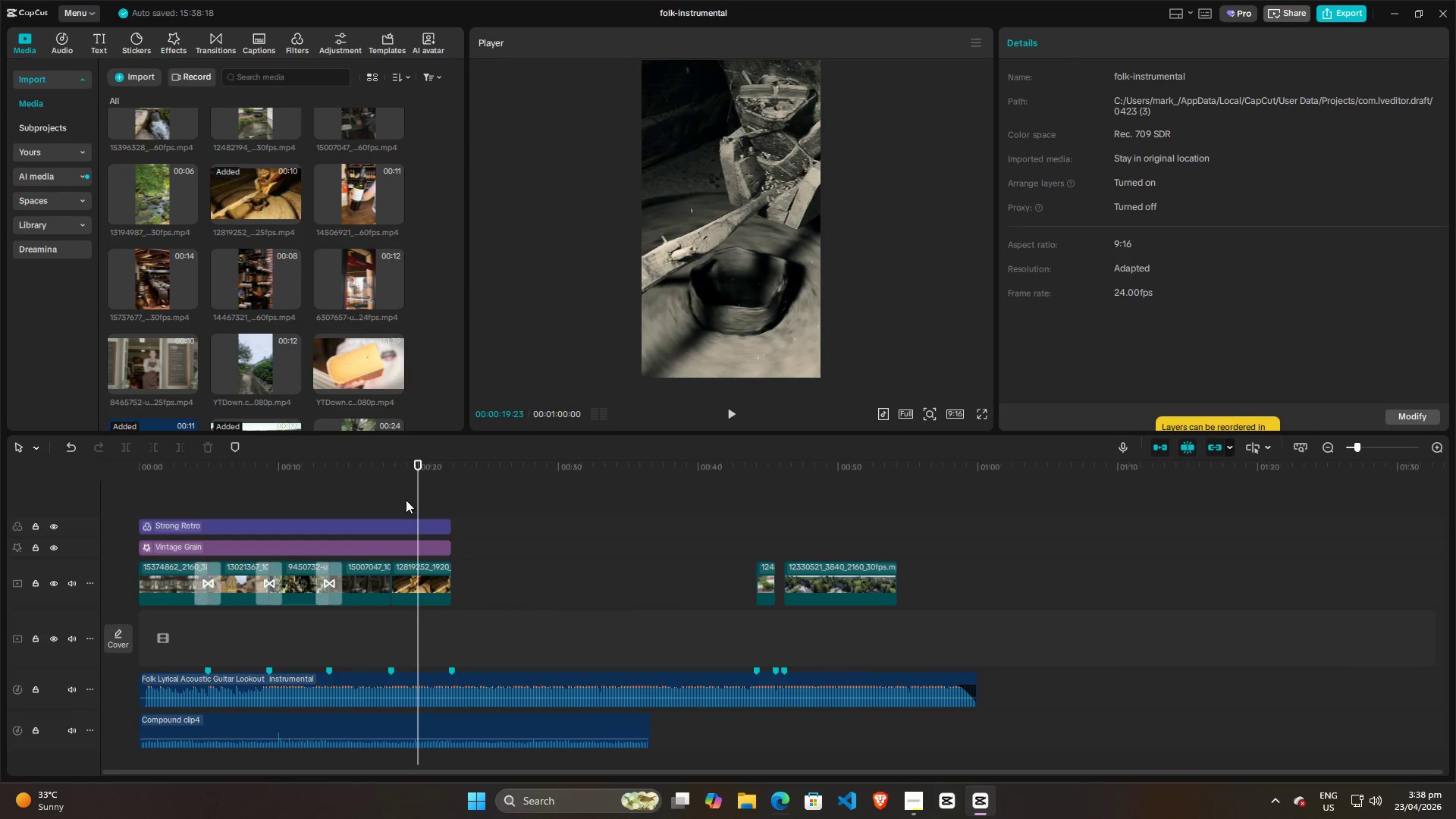 
scroll: coordinate [316, 283], scroll_direction: up, amount: 6.0
 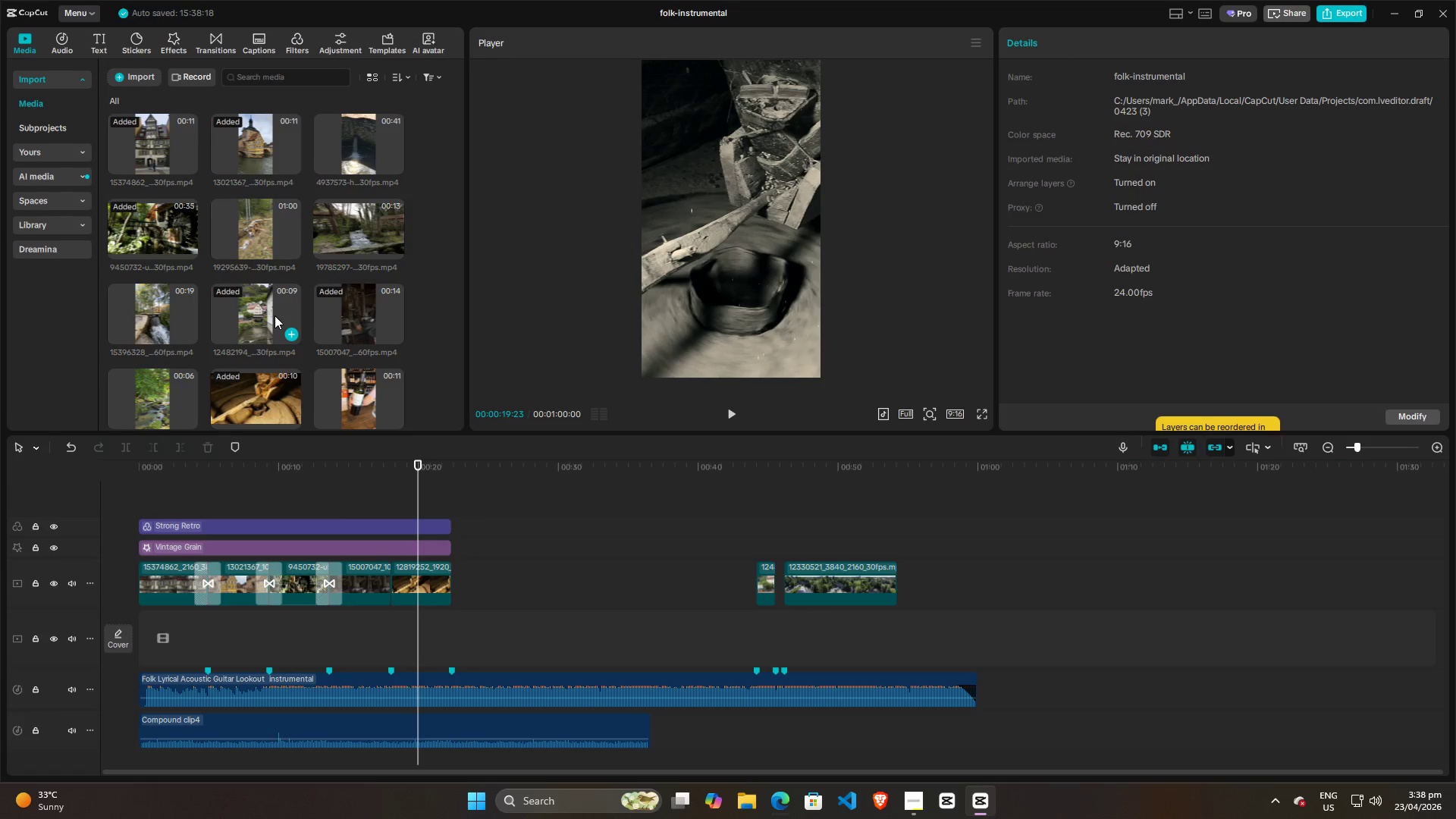 
scroll: coordinate [275, 315], scroll_direction: down, amount: 2.0
 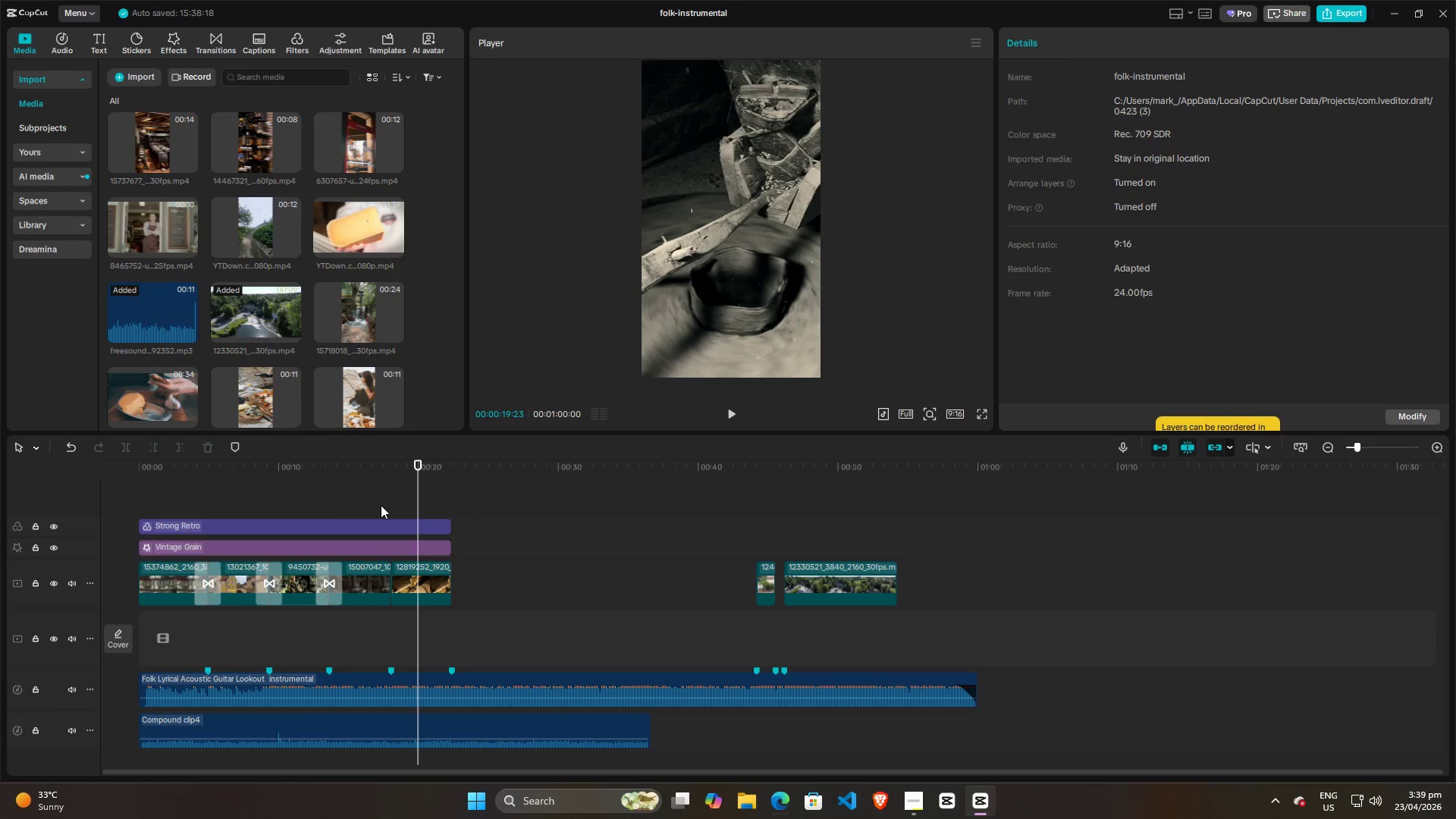 
left_click([381, 505])
 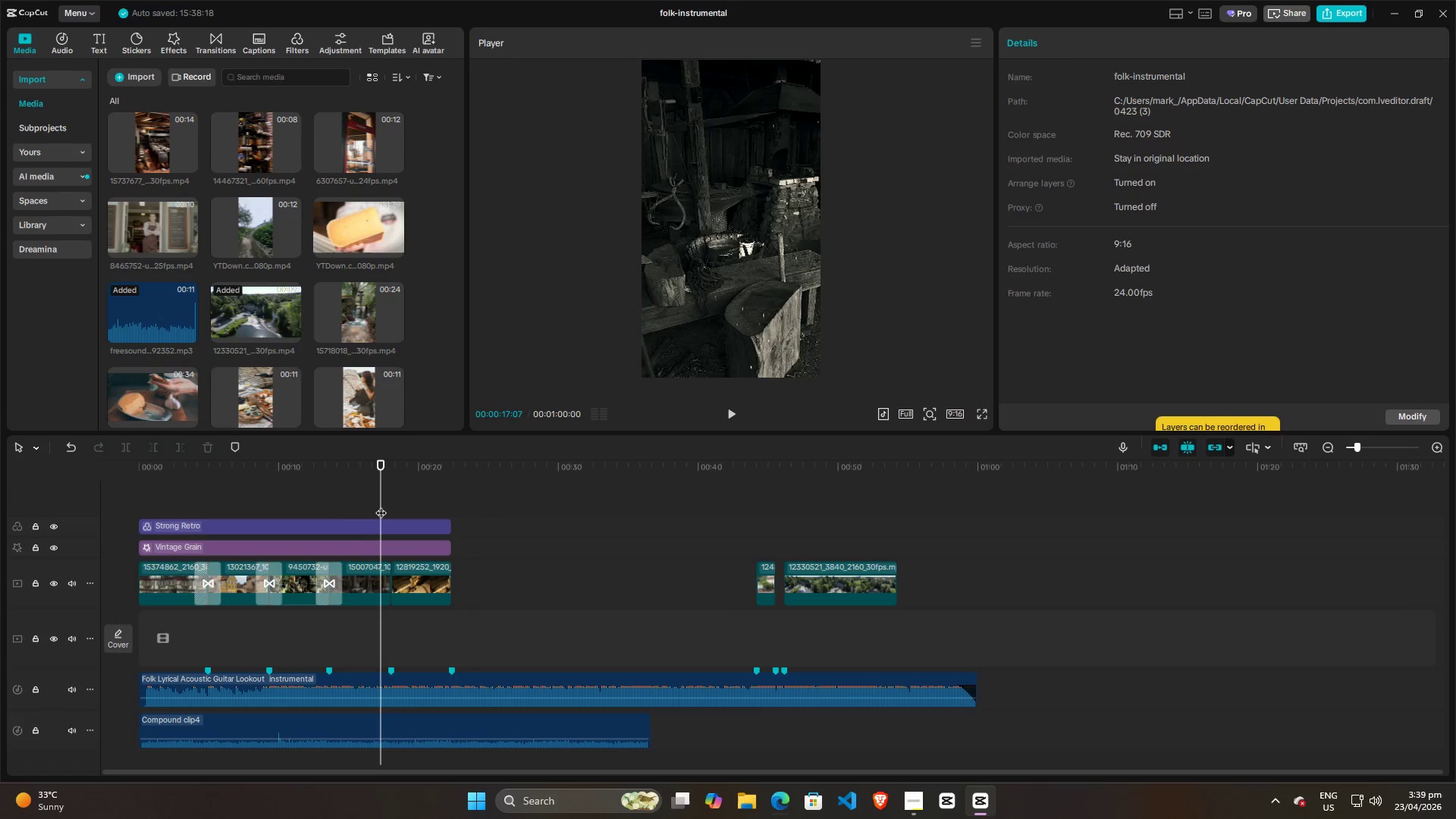 
key(Space)
 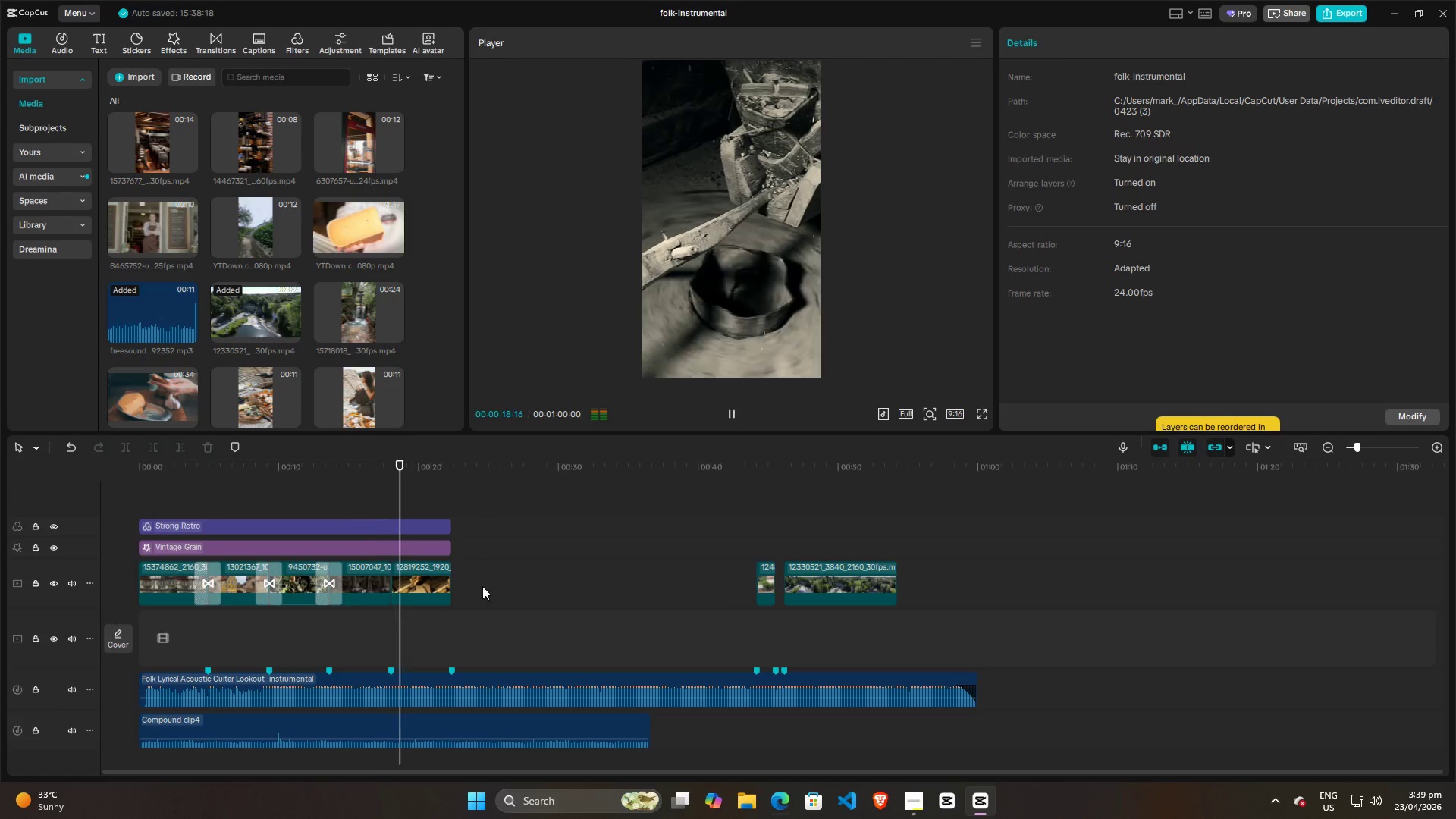 
left_click_drag(start_coordinate=[497, 599], to_coordinate=[155, 498])
 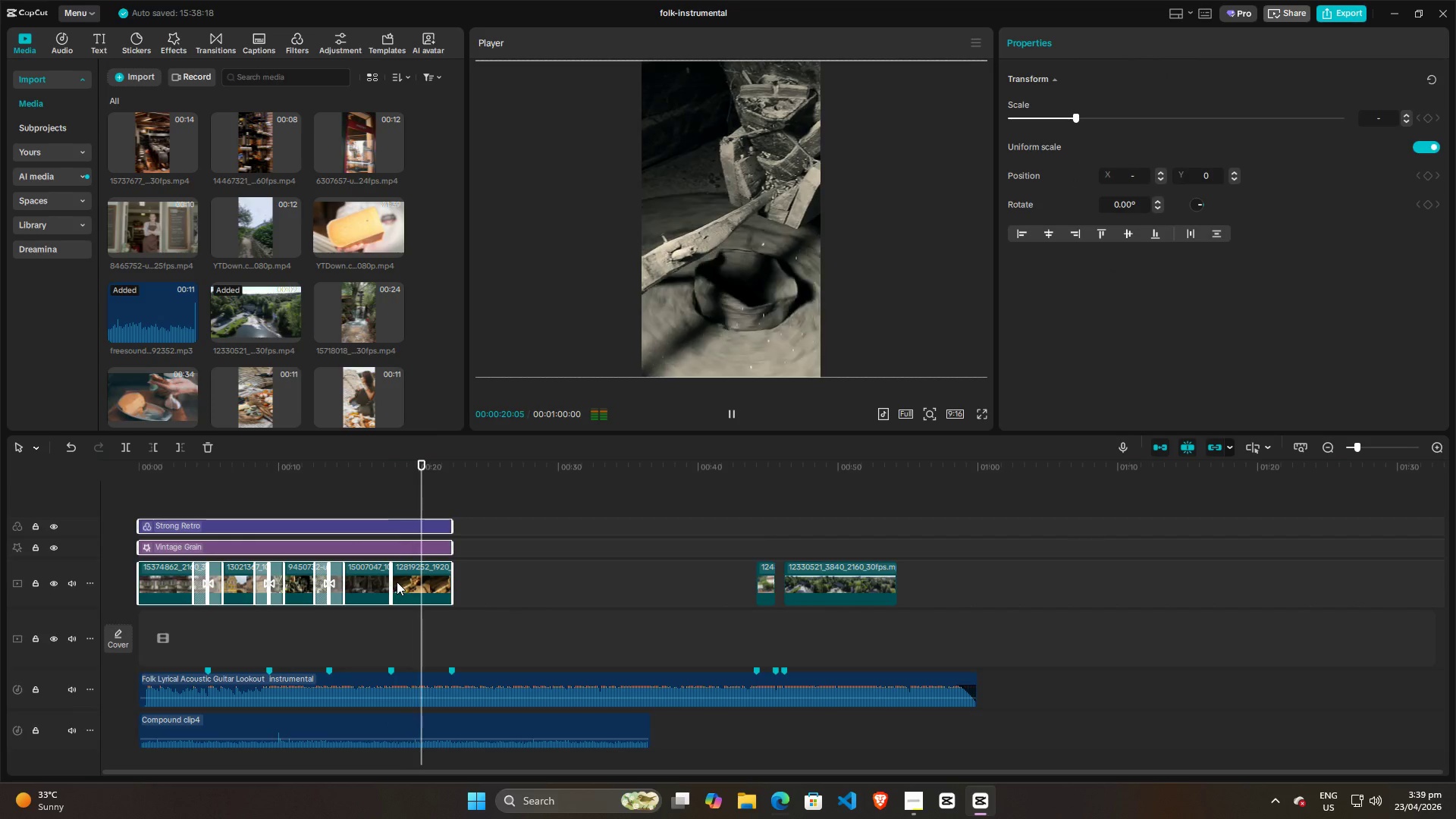 
left_click_drag(start_coordinate=[408, 580], to_coordinate=[410, 538])
 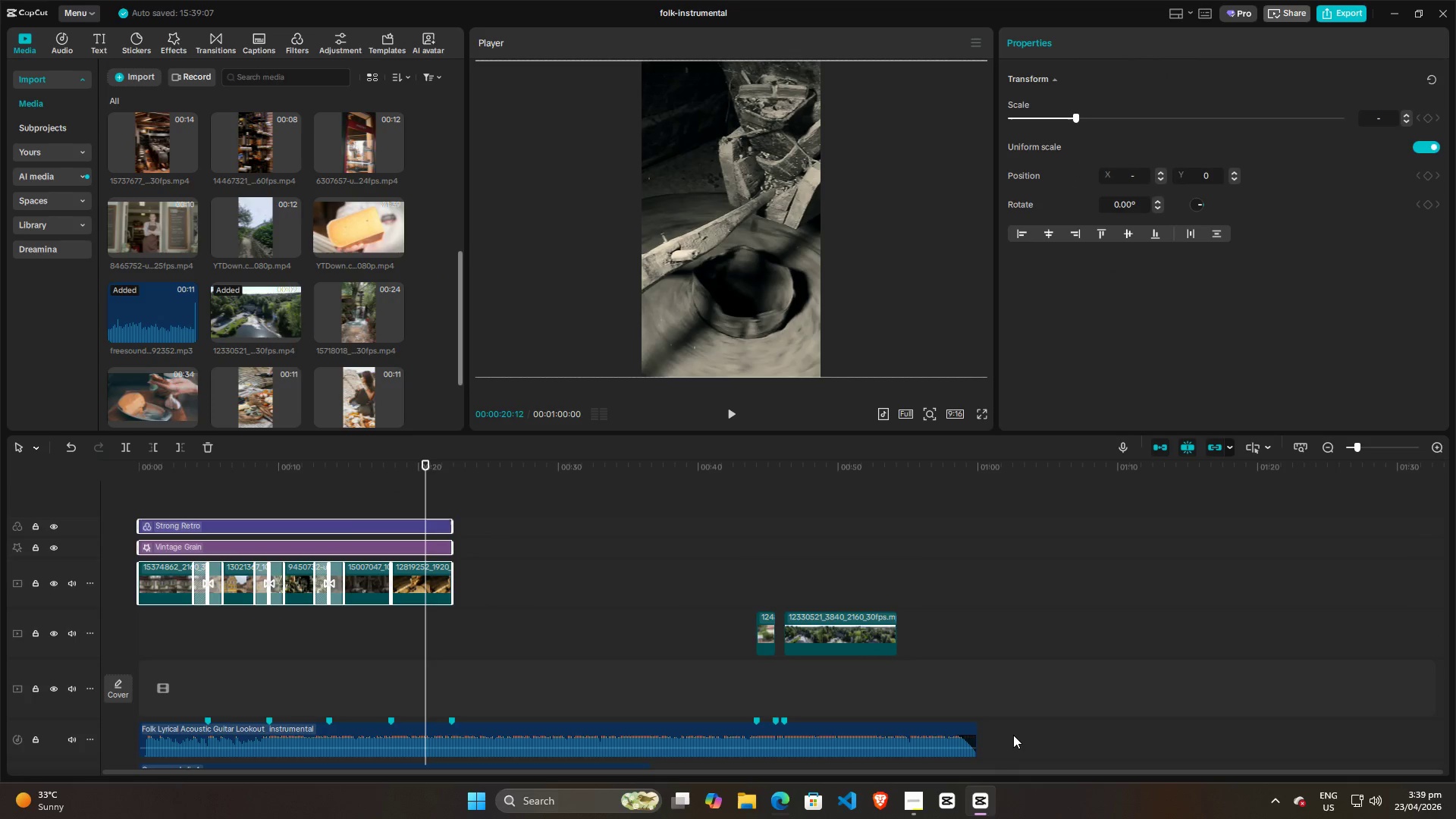 
left_click([912, 805])